 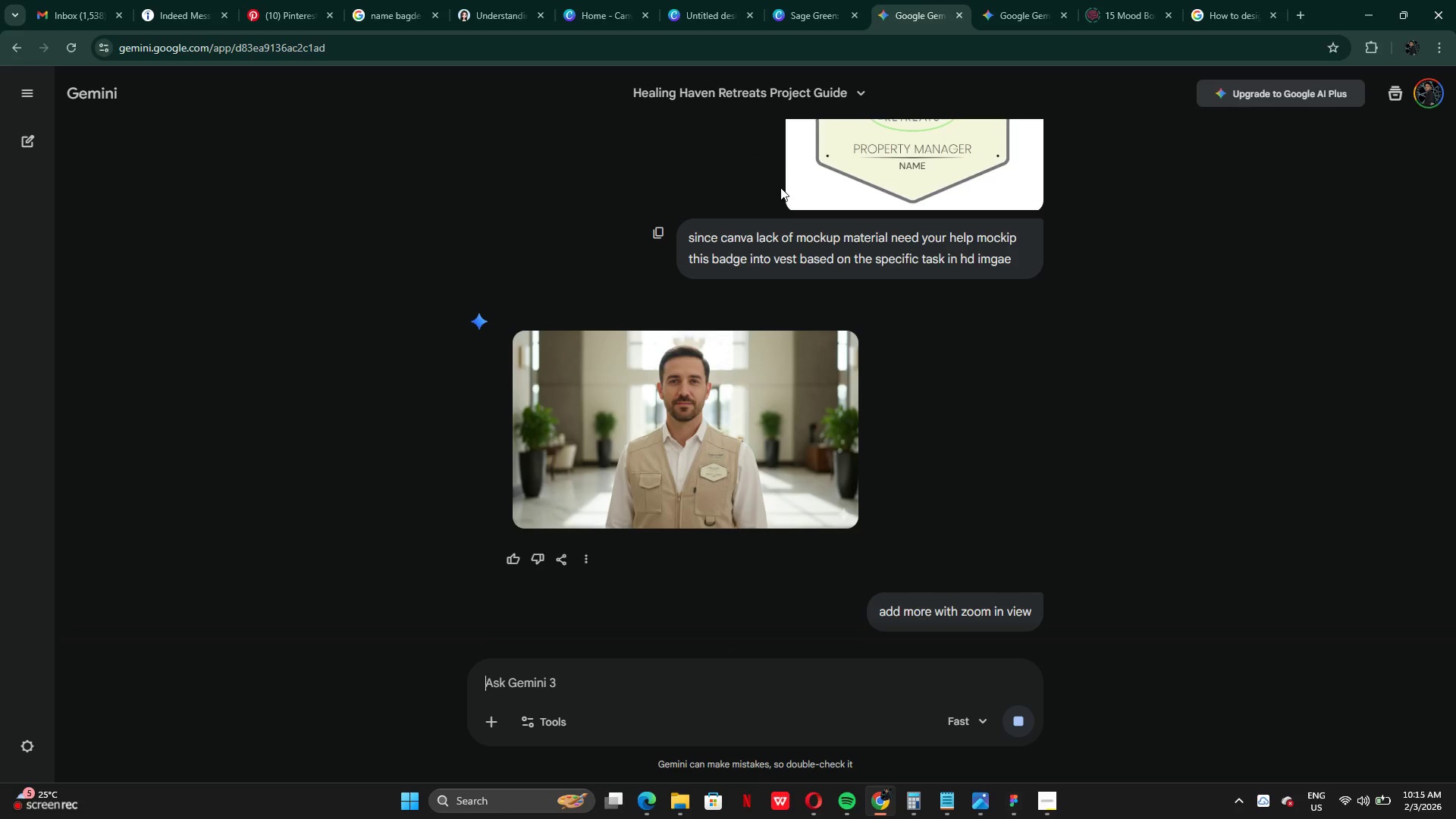 
scroll: coordinate [777, 212], scroll_direction: down, amount: 5.0
 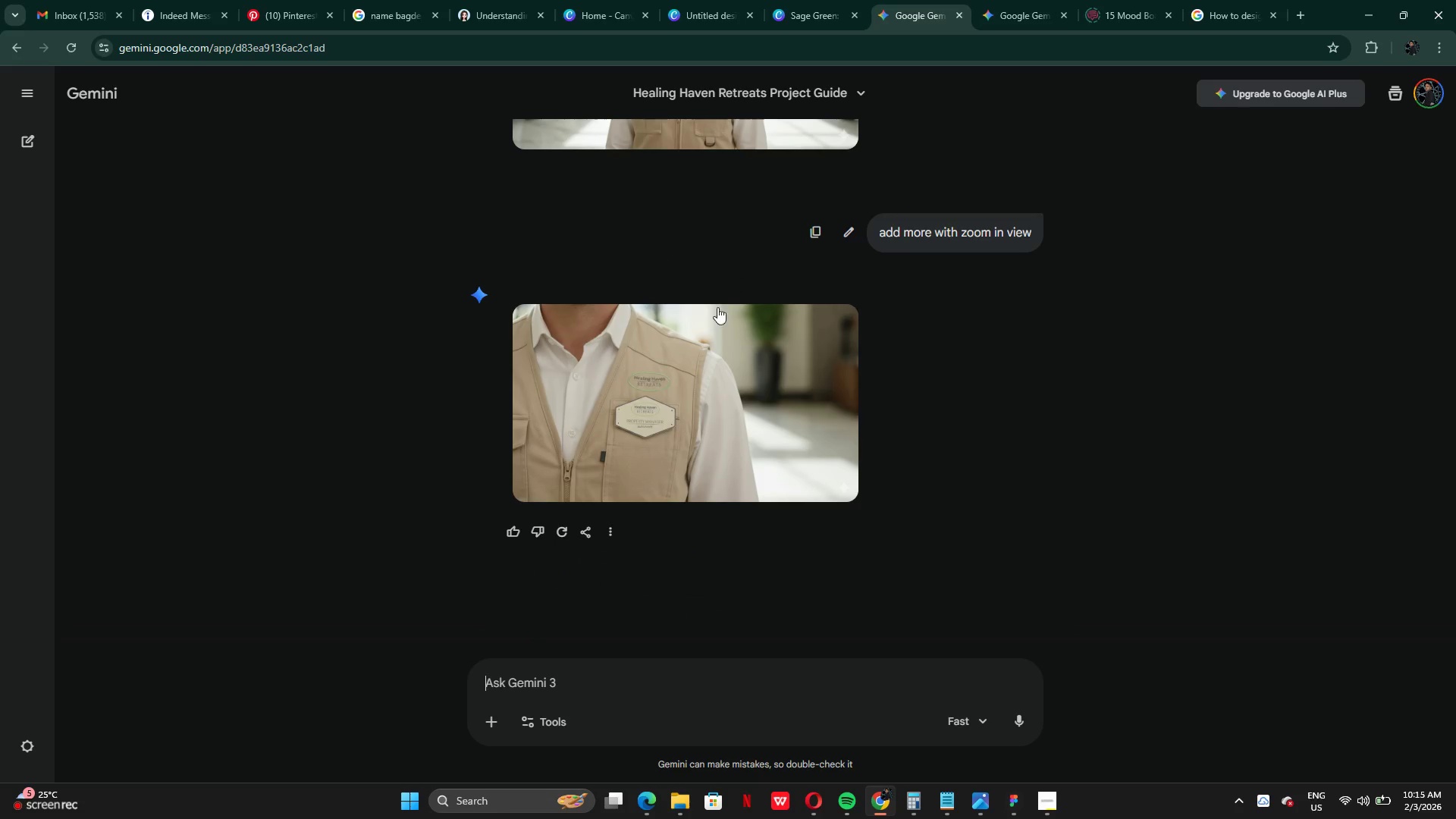 
left_click([682, 393])
 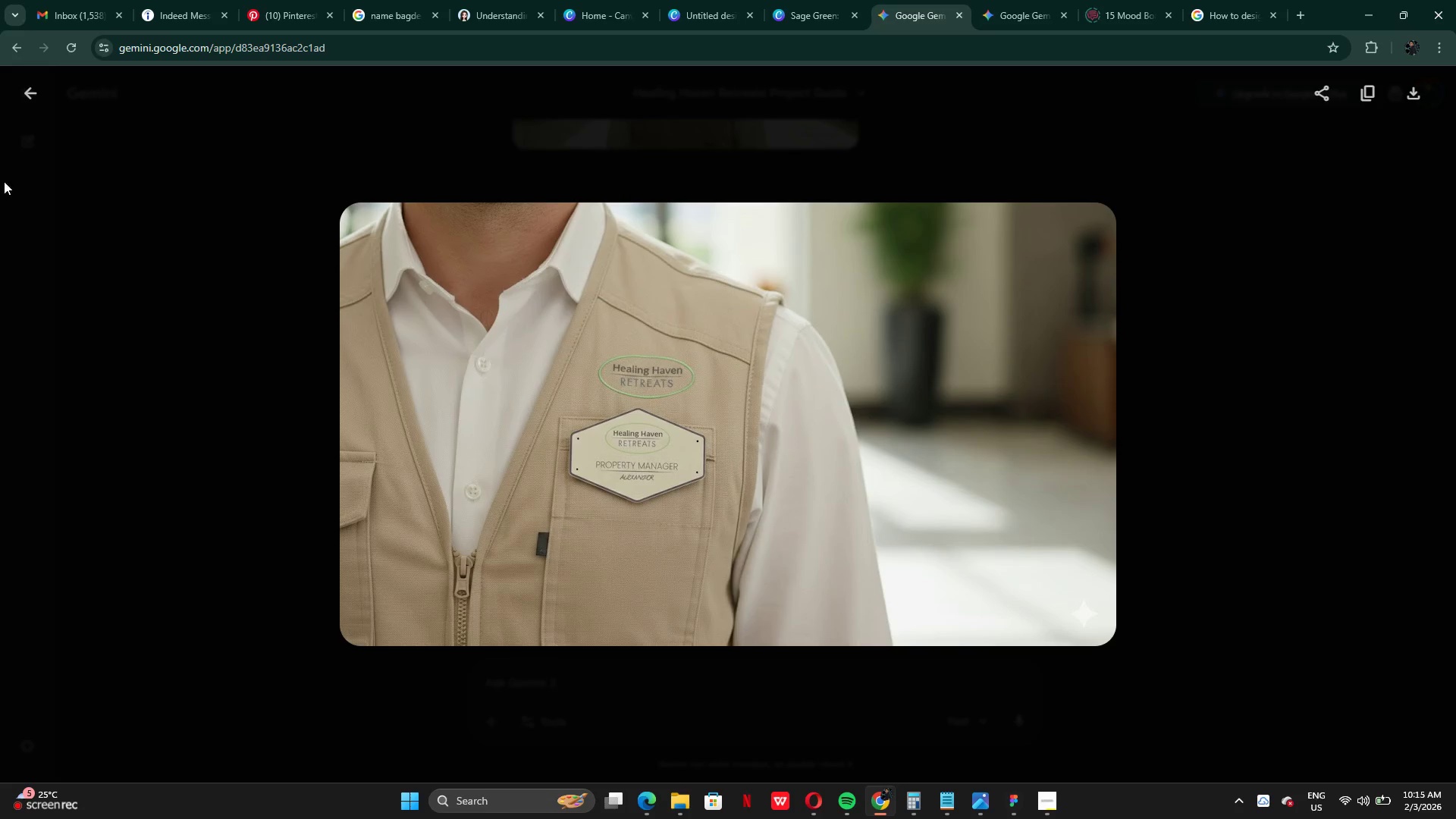 
wait(6.3)
 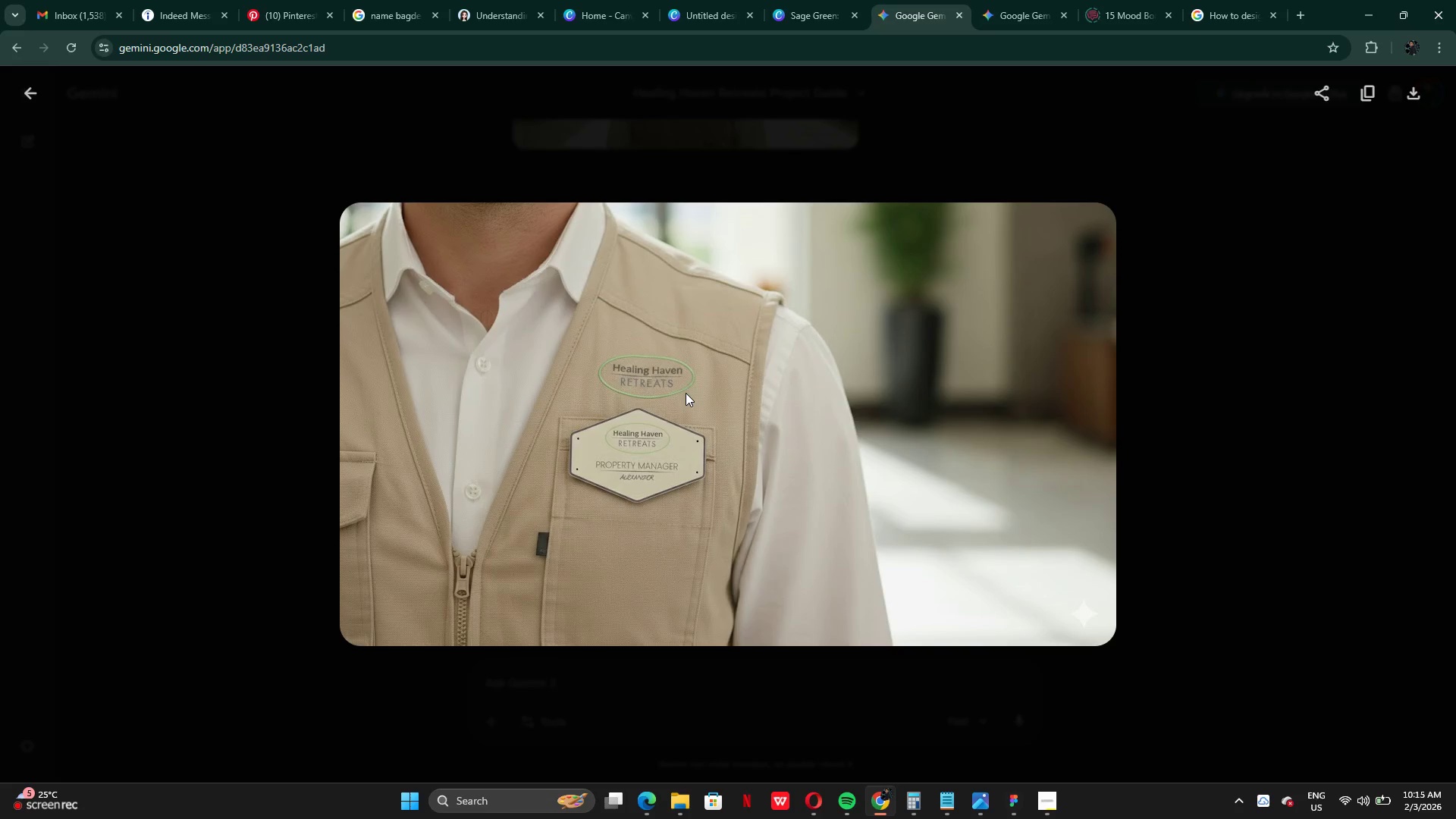 
left_click([38, 104])
 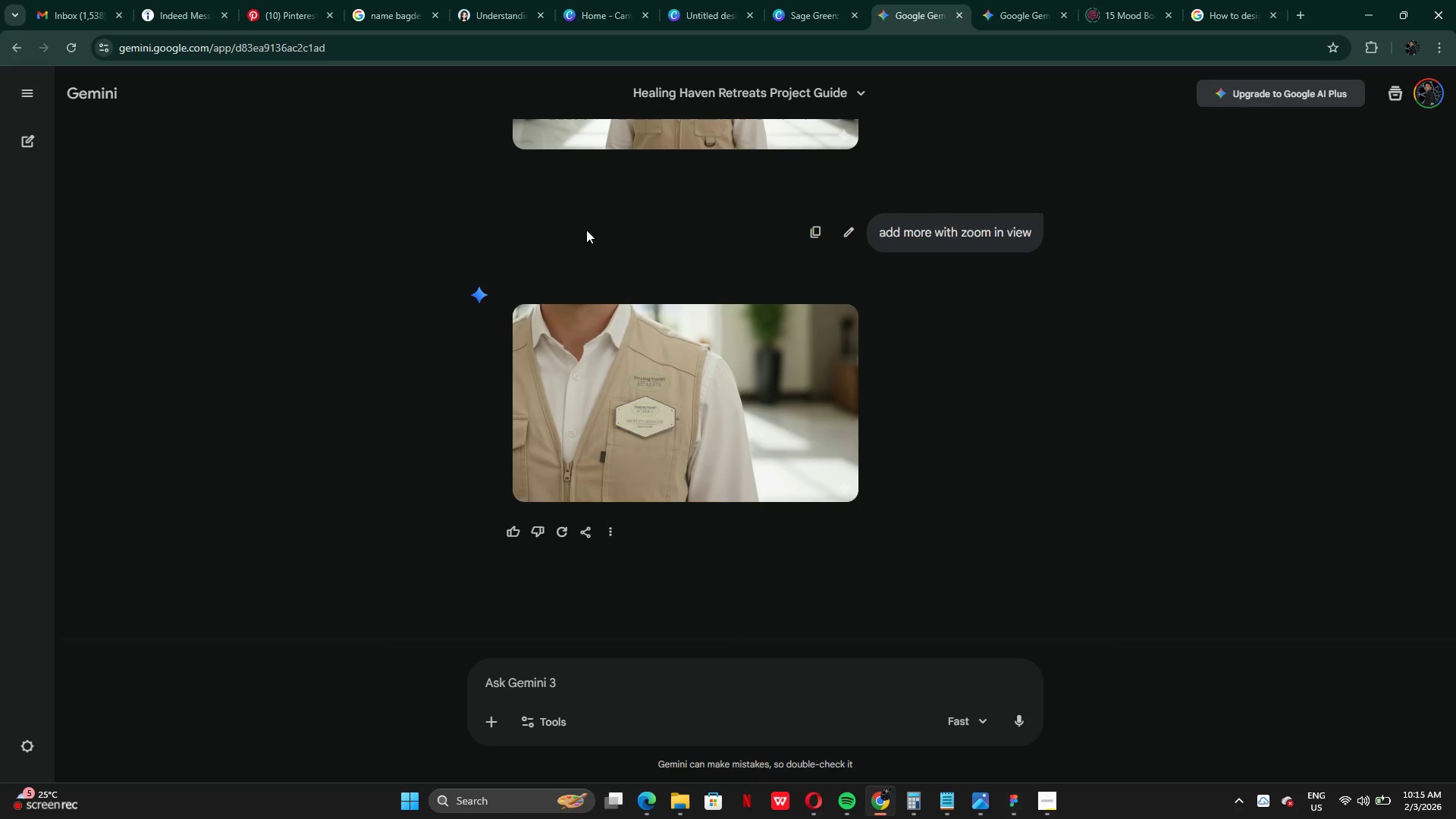 
scroll: coordinate [597, 223], scroll_direction: up, amount: 2.0
 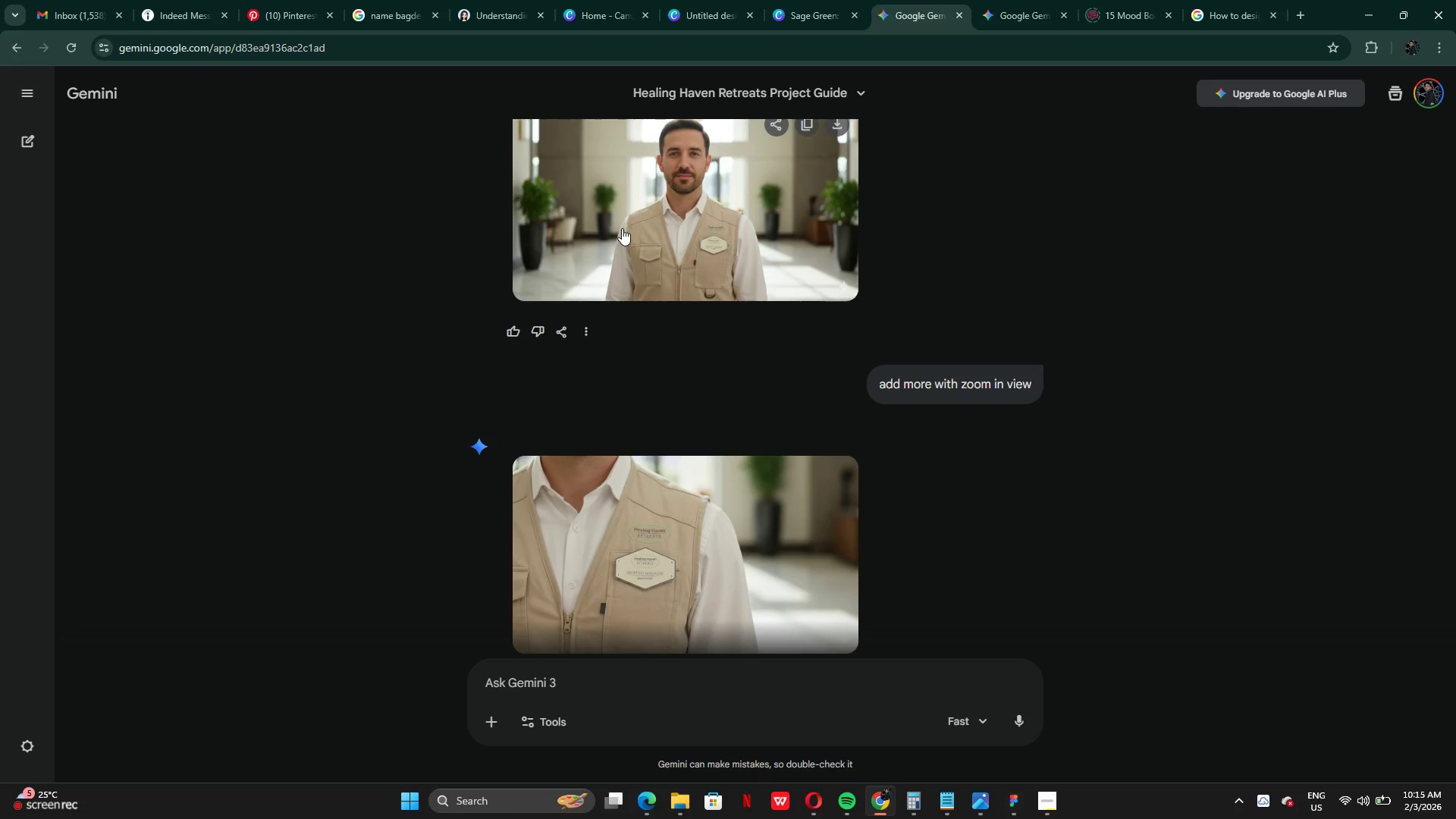 
right_click([622, 228])
 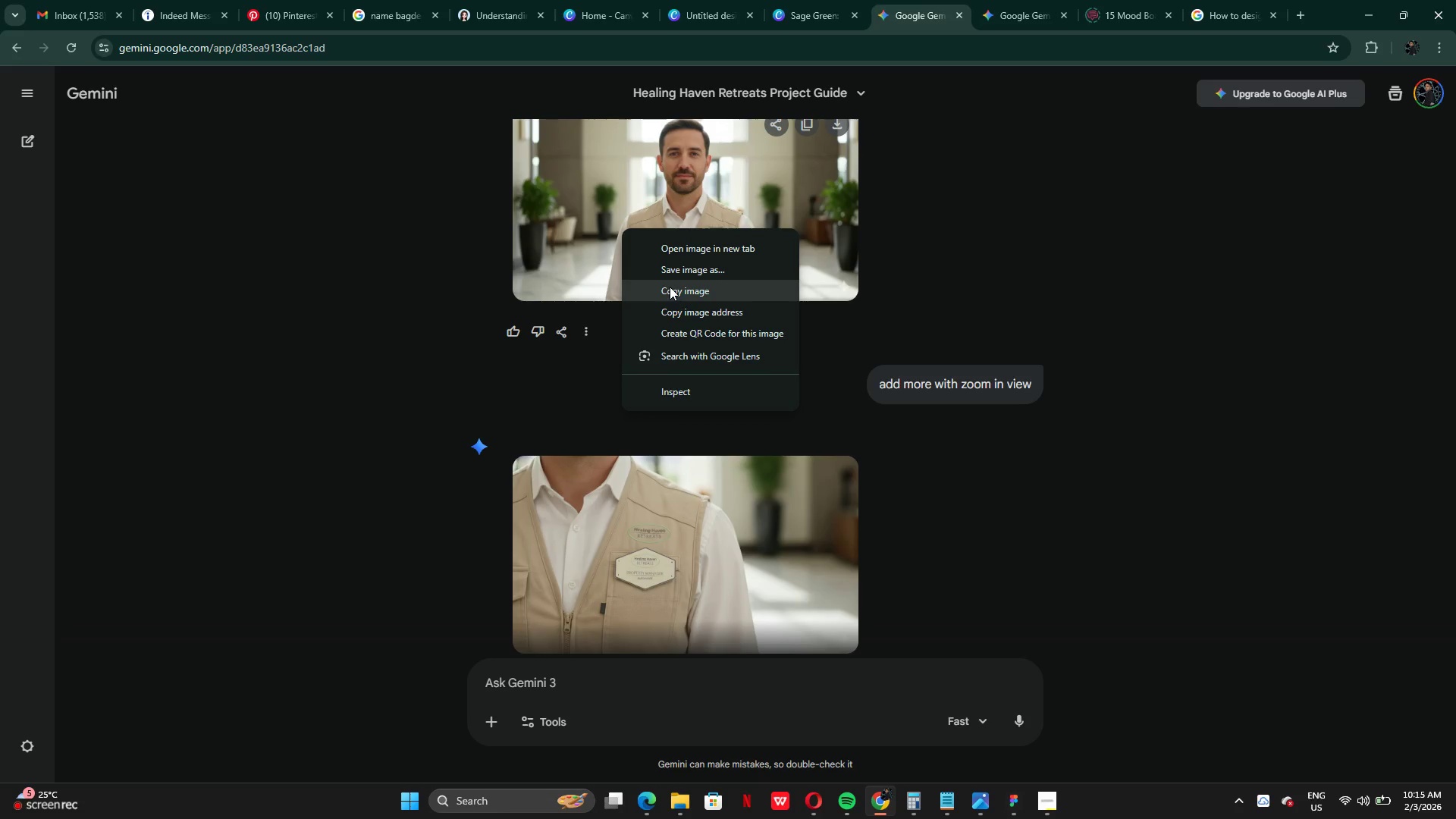 
left_click([670, 287])
 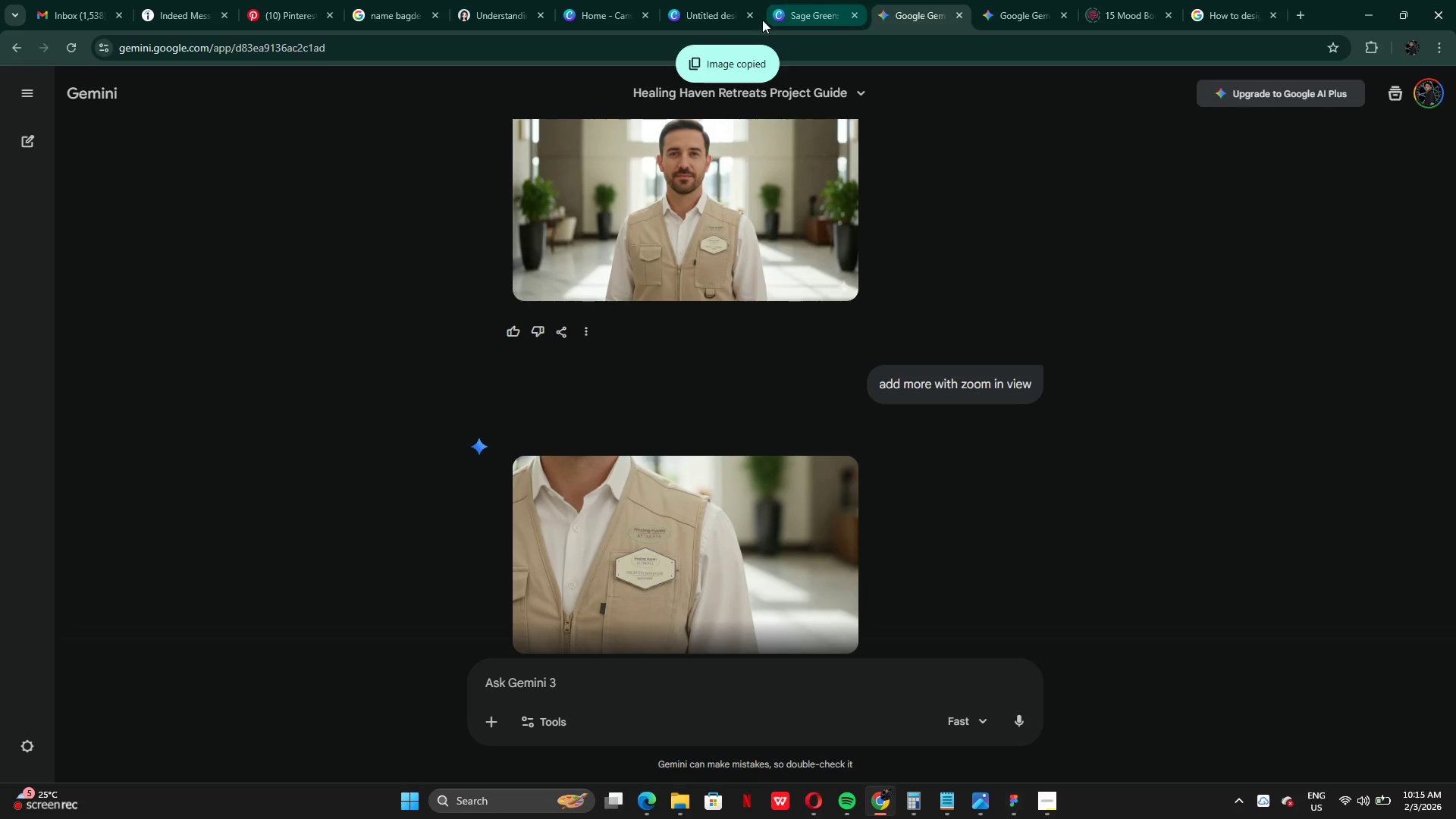 
left_click([689, 15])
 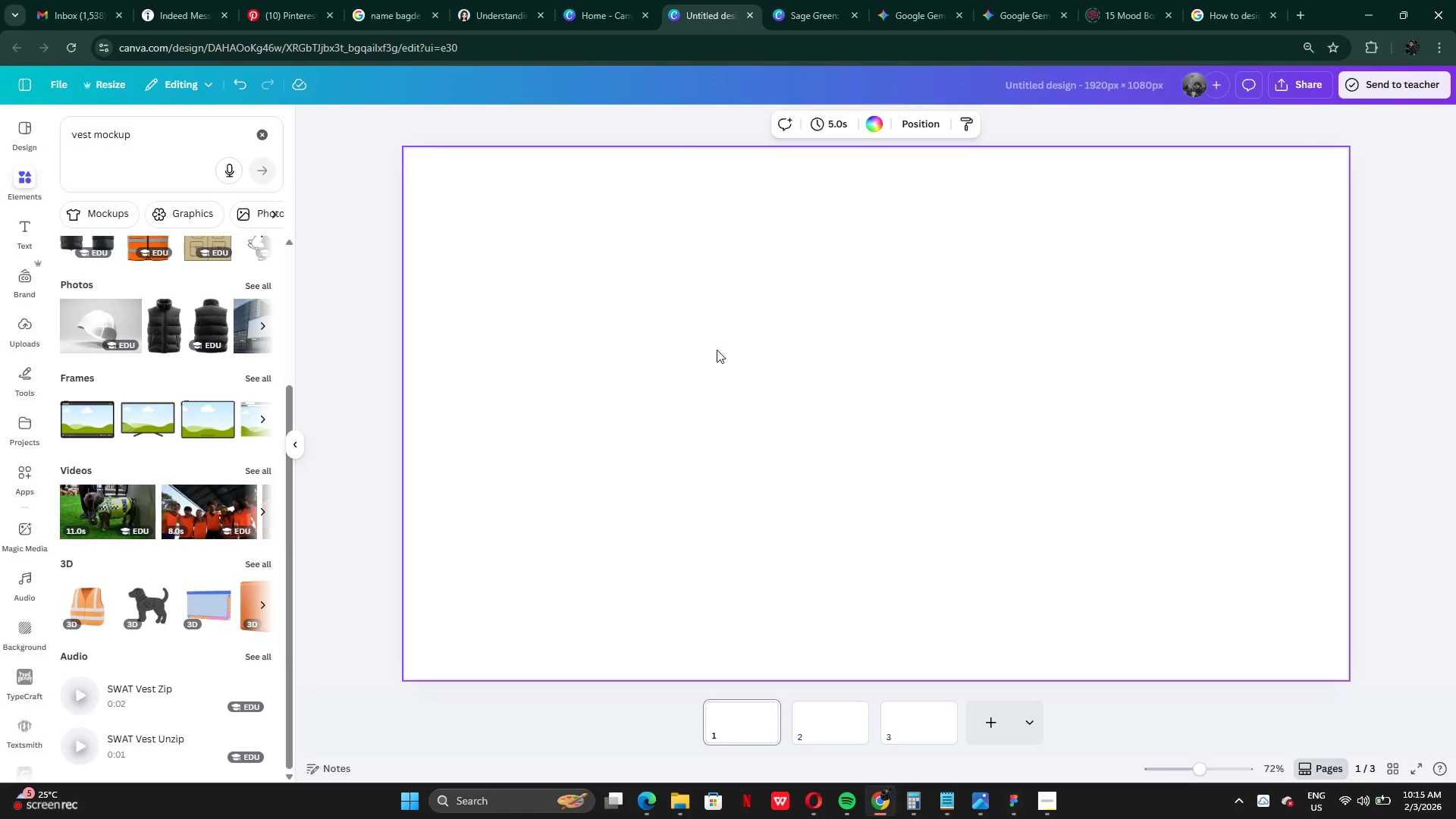 
left_click([717, 353])
 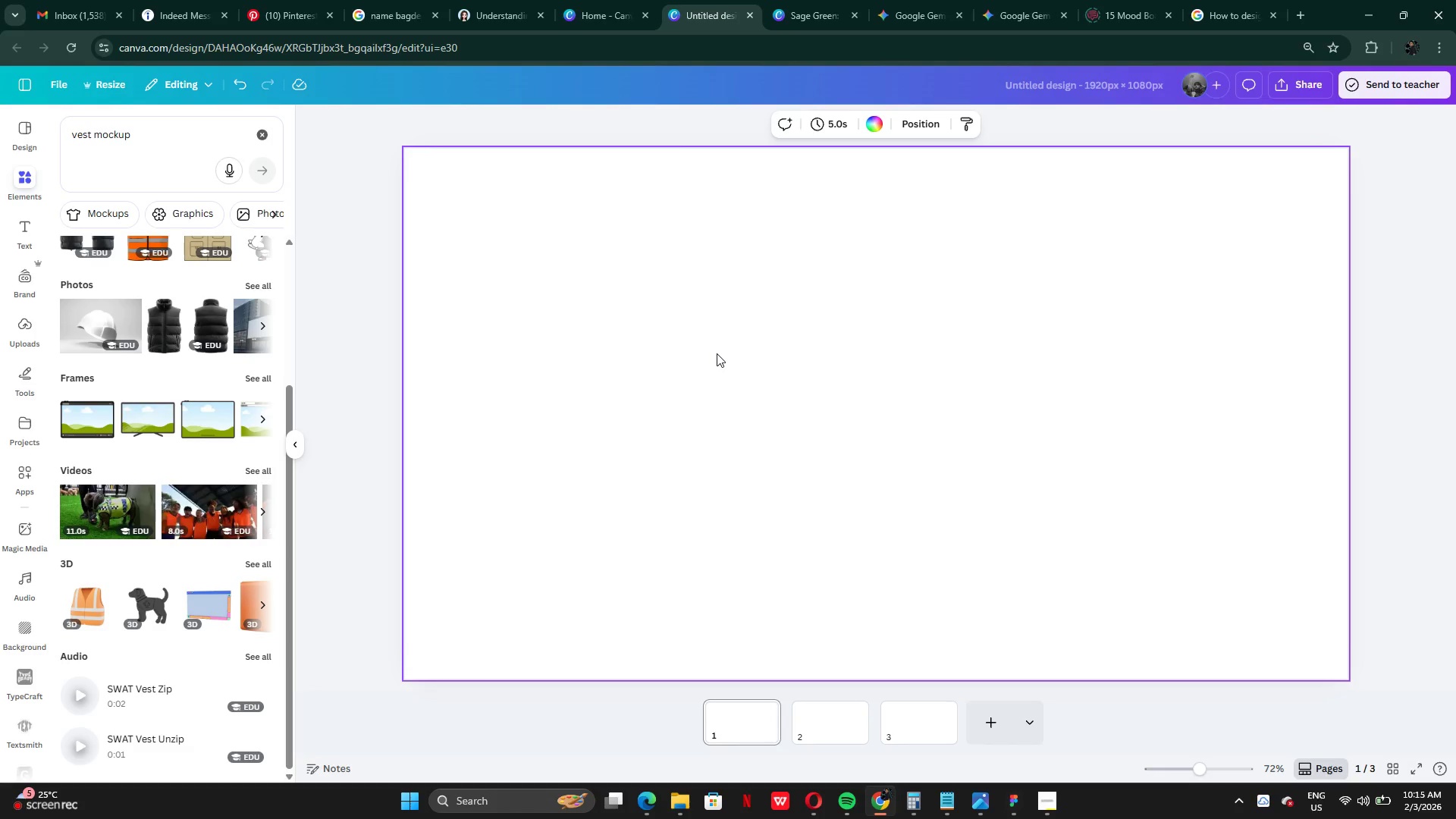 
key(Control+V)
 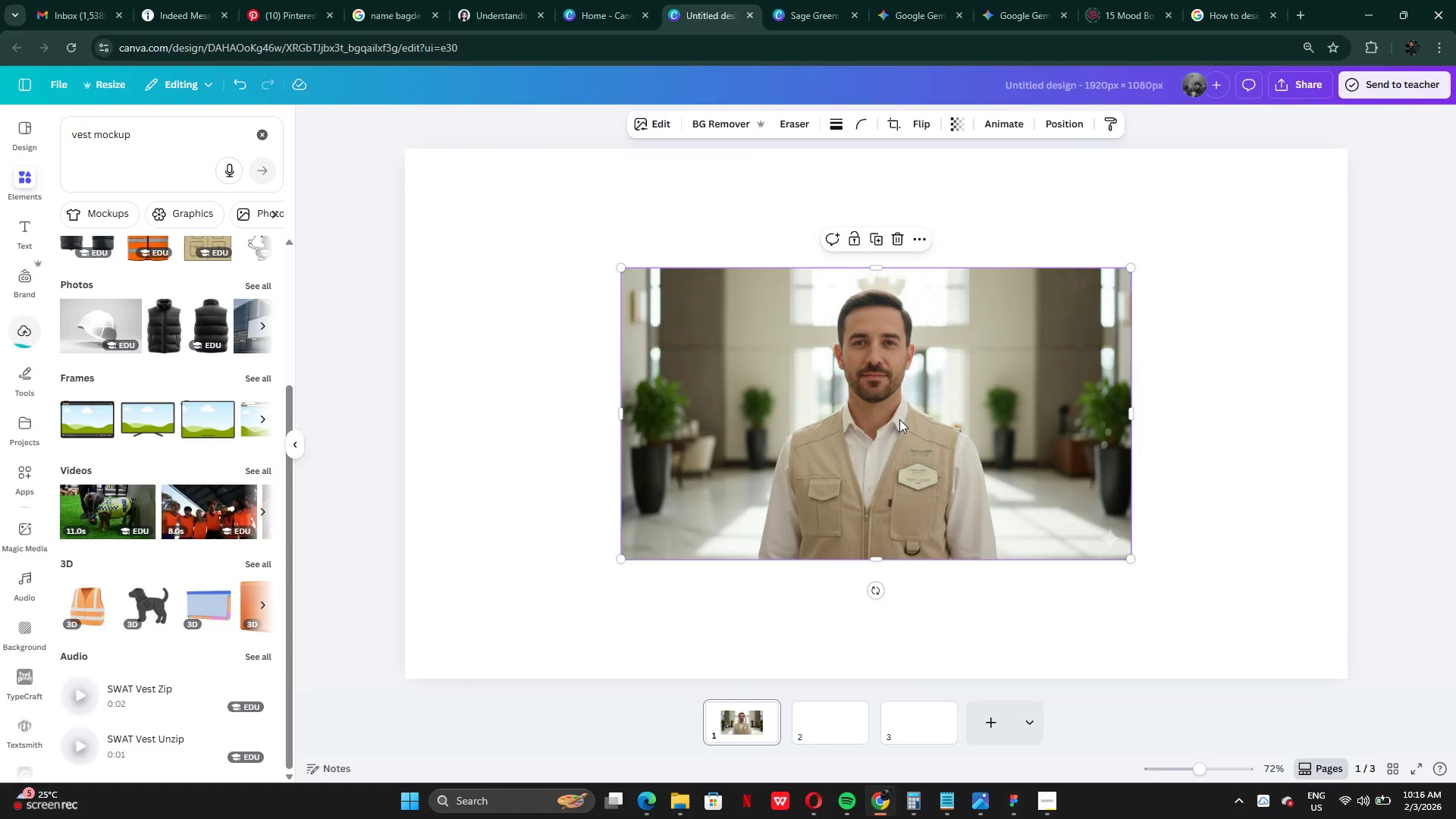 
left_click_drag(start_coordinate=[914, 422], to_coordinate=[758, 408])
 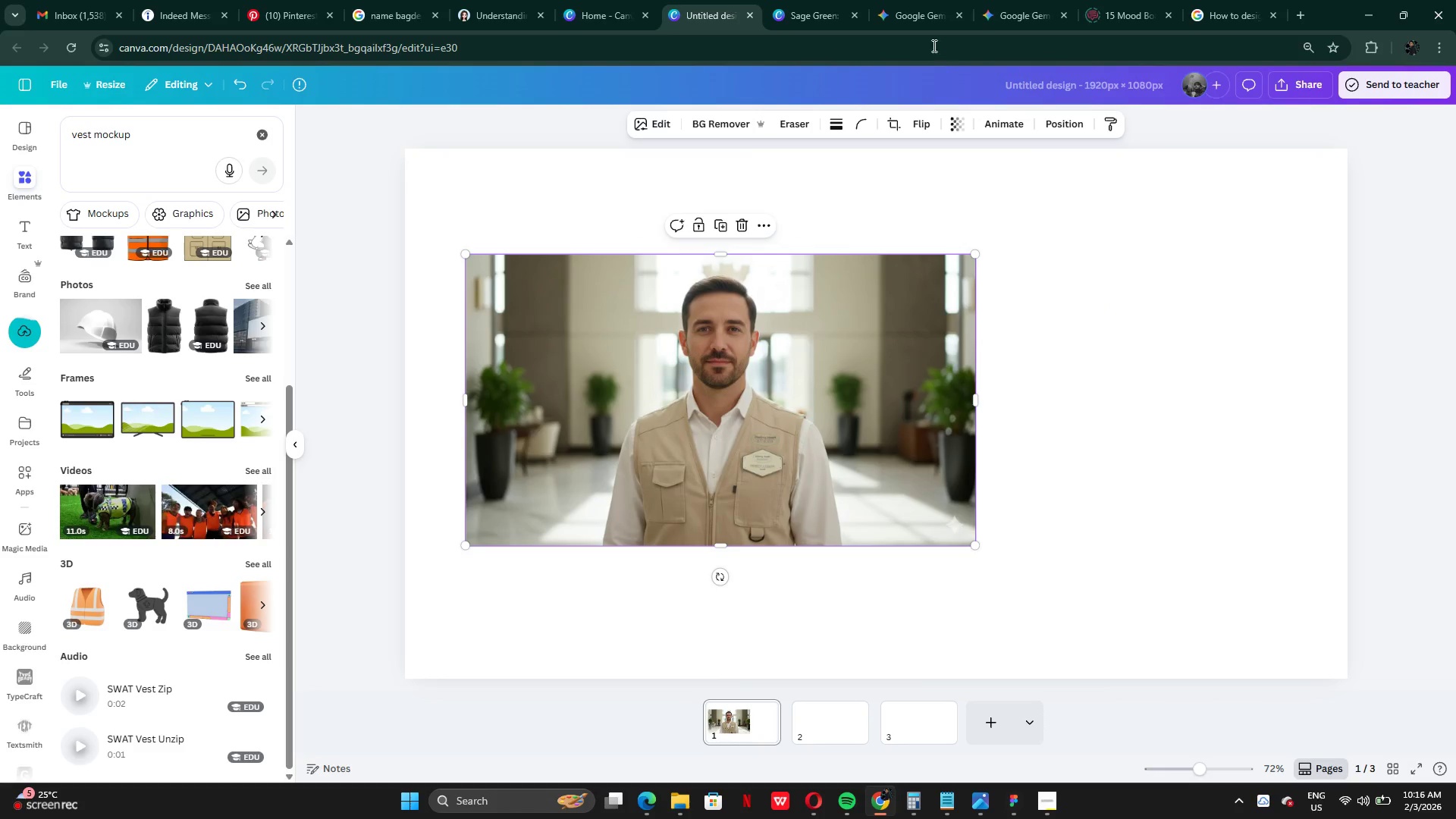 
left_click([921, 27])